 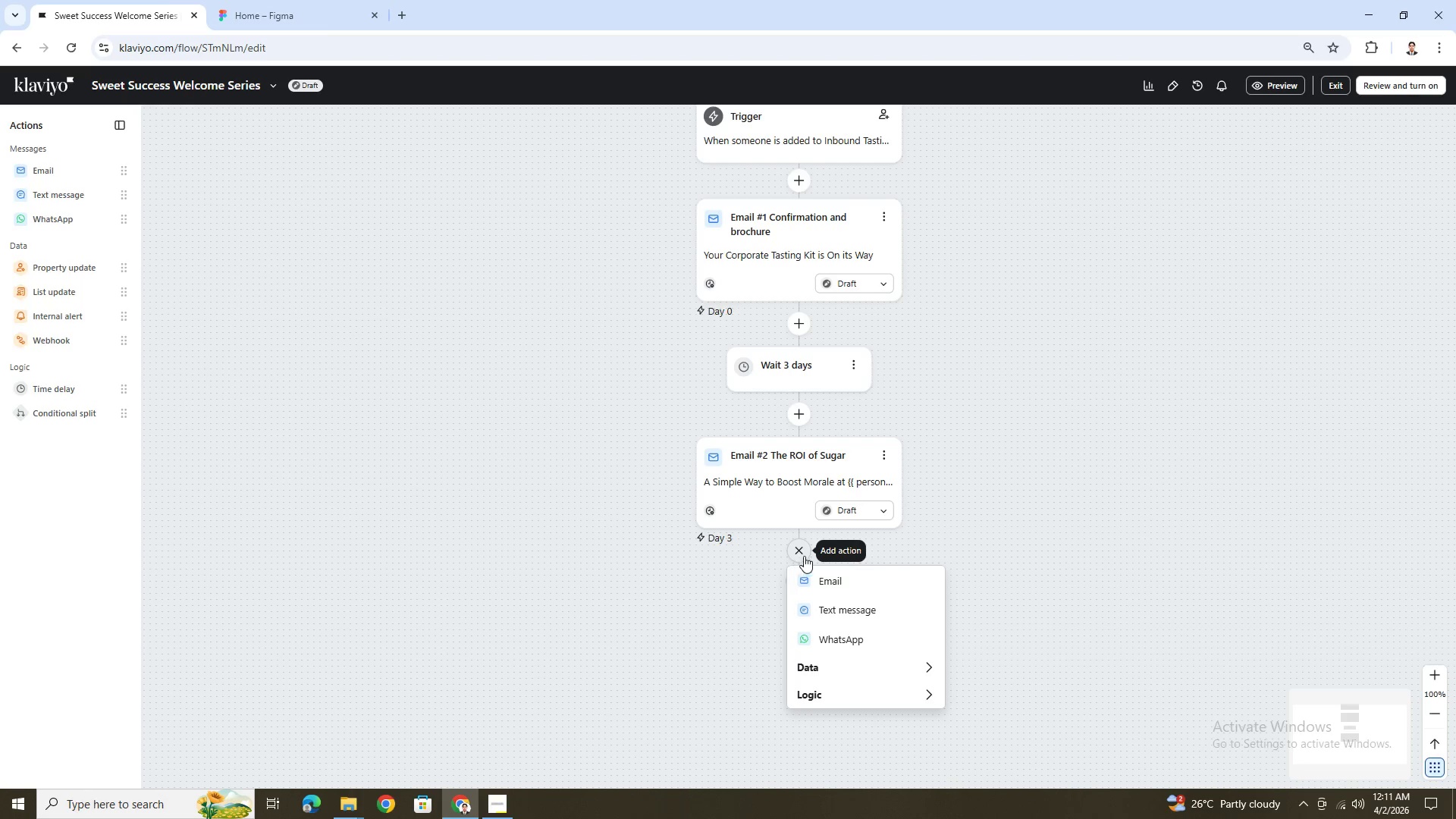 
left_click([1065, 478])
 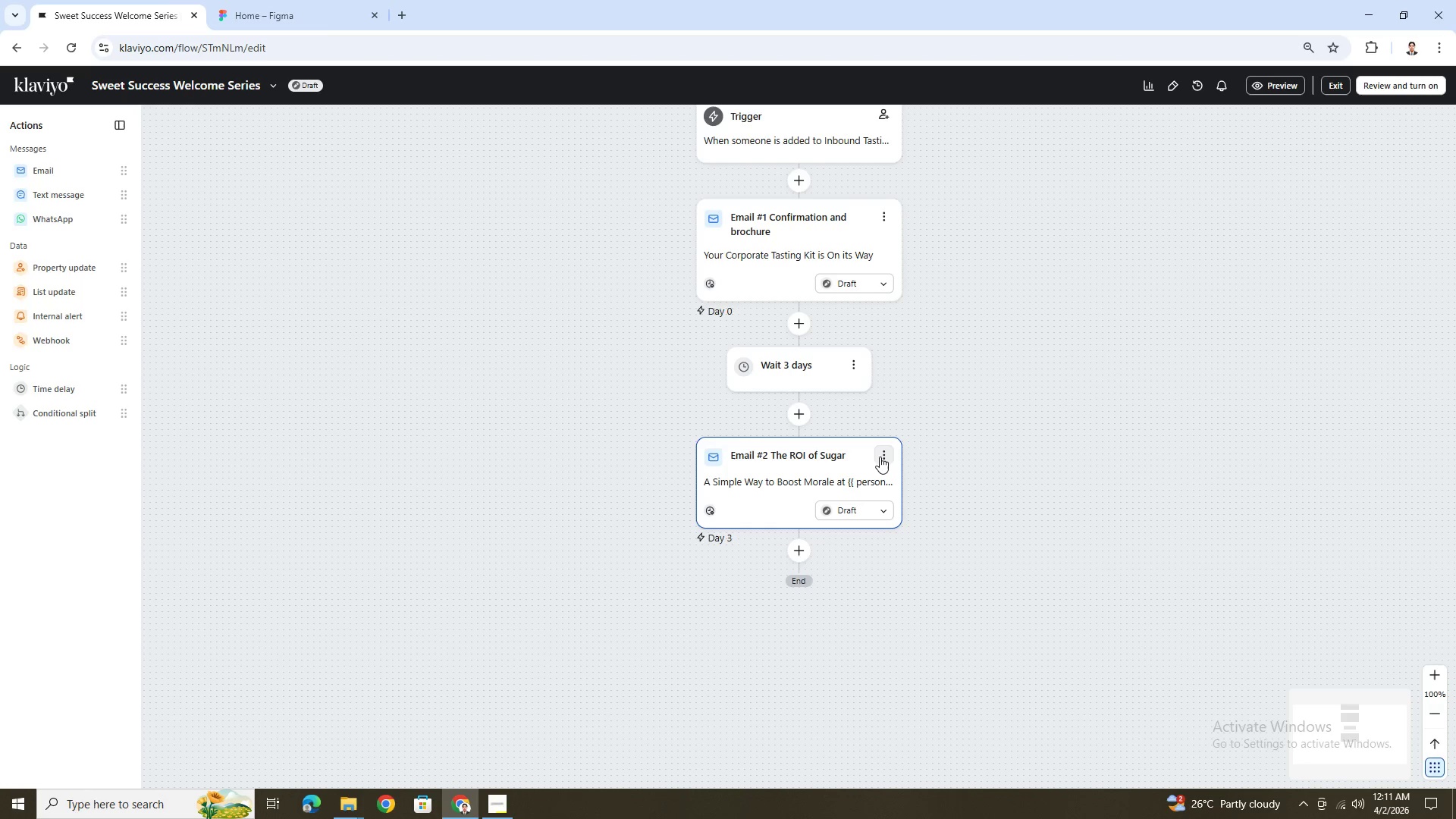 
left_click([887, 457])
 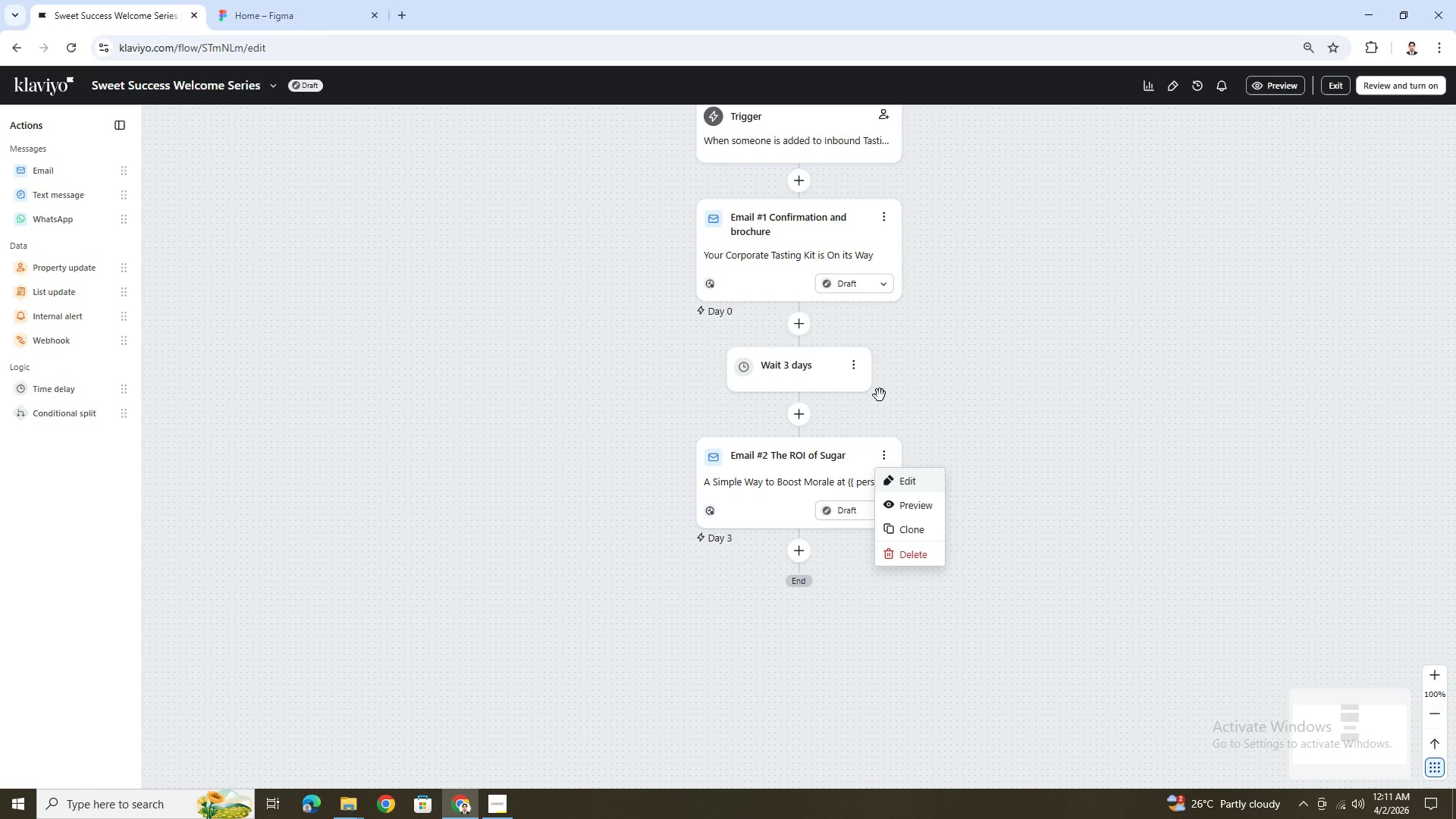 
left_click([856, 372])
 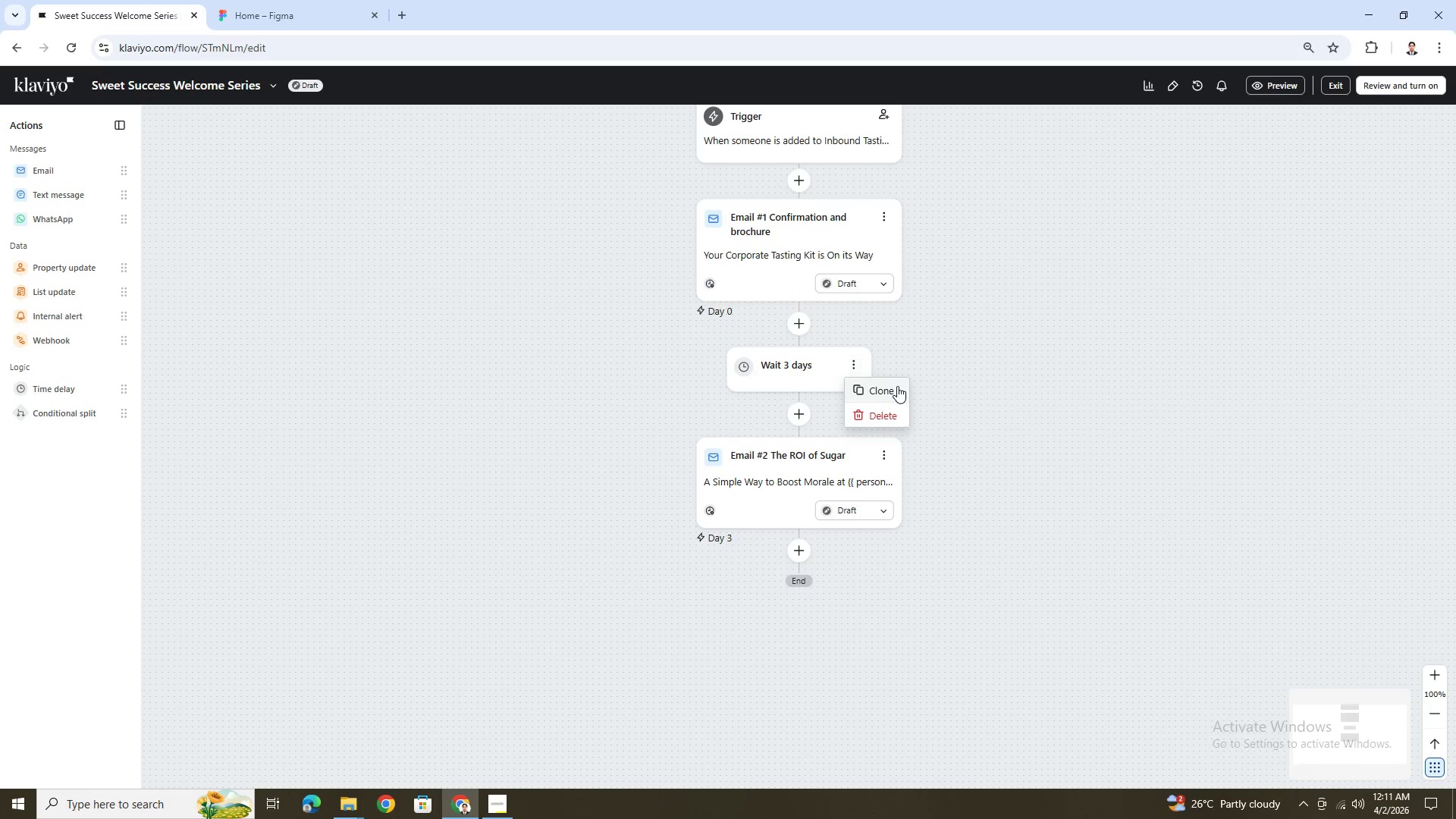 
left_click([897, 391])
 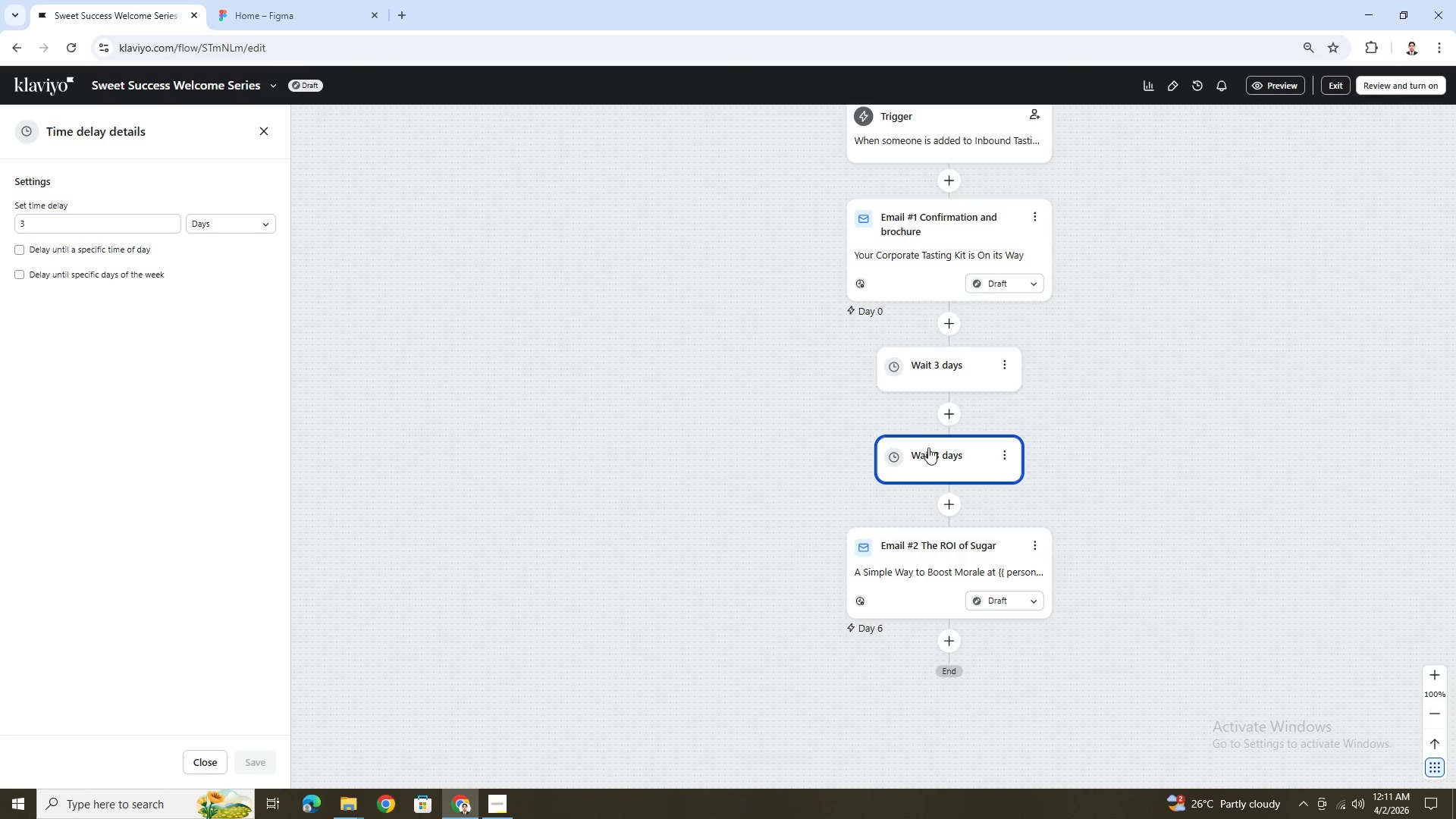 
left_click_drag(start_coordinate=[965, 457], to_coordinate=[960, 648])
 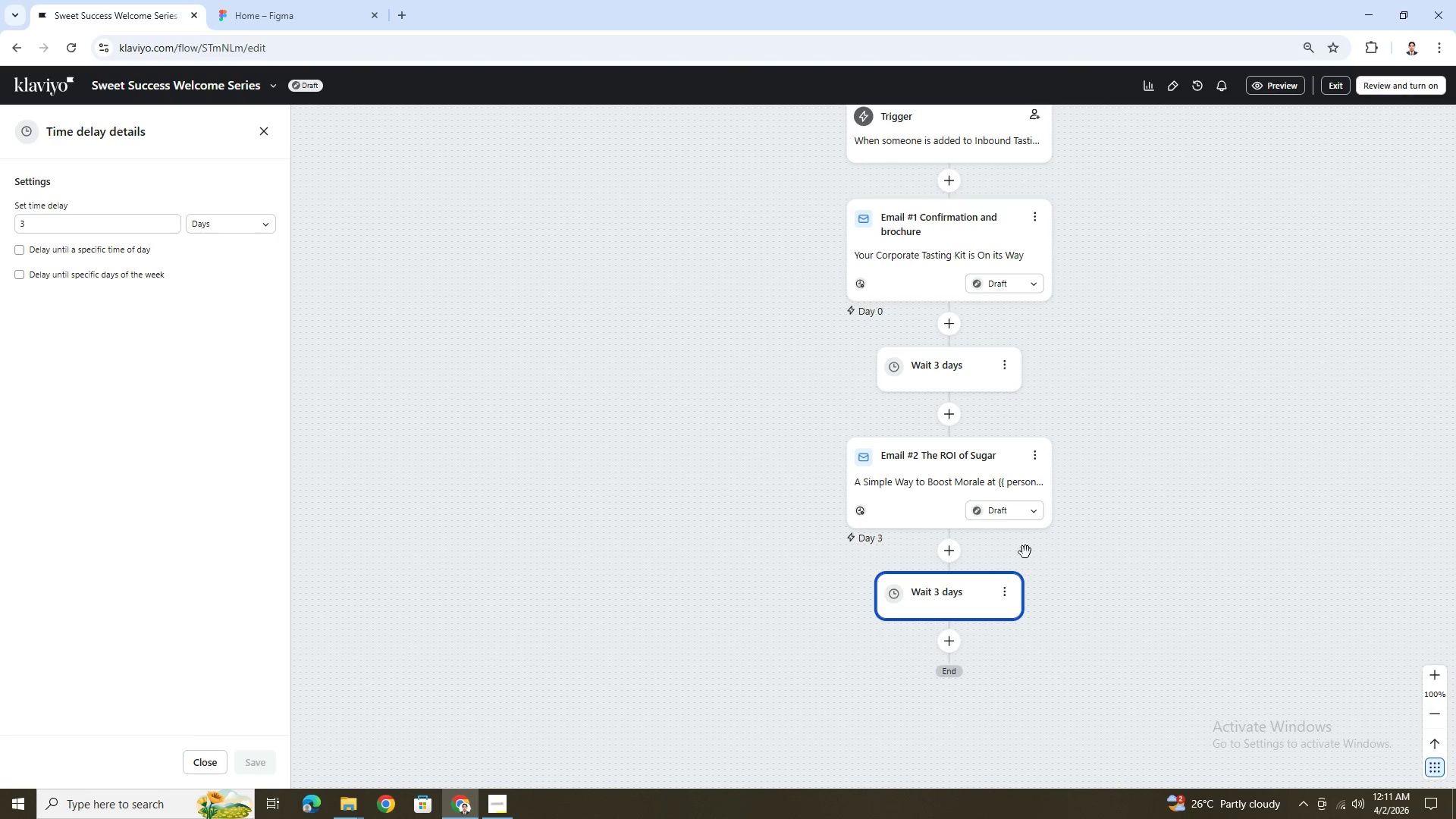 
left_click([510, 801])